 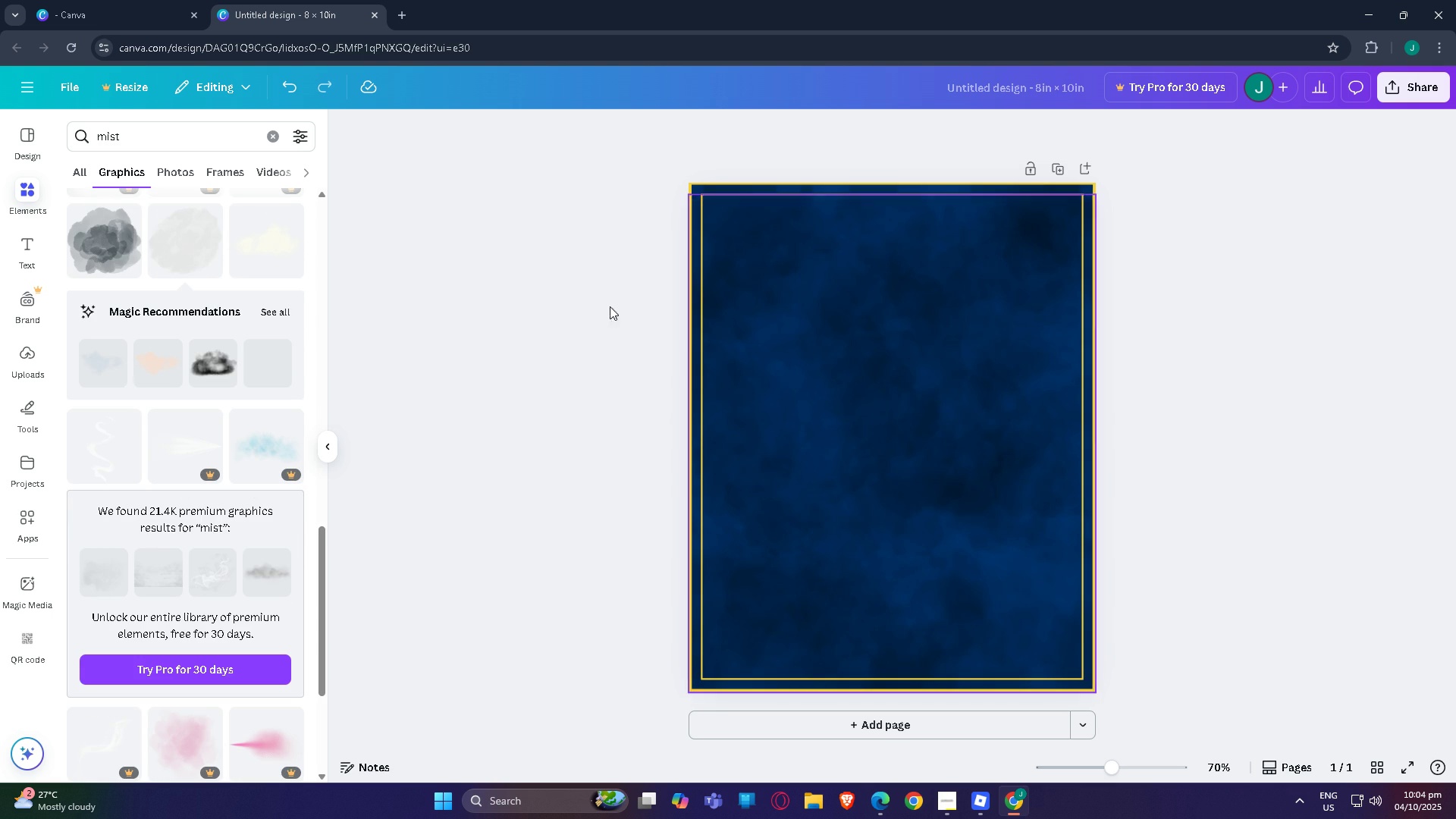 
key(Control+Z)
 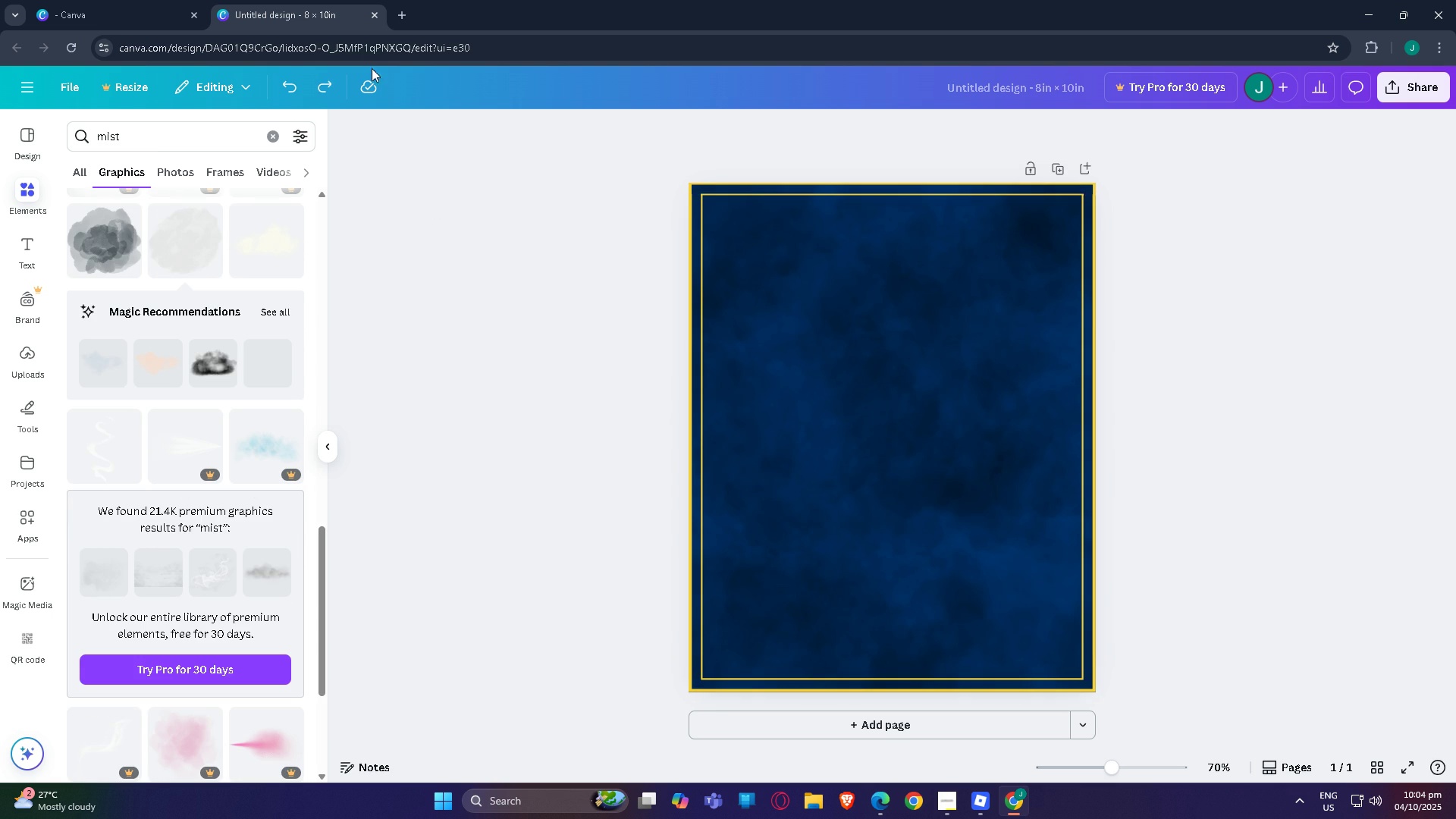 
left_click([322, 90])
 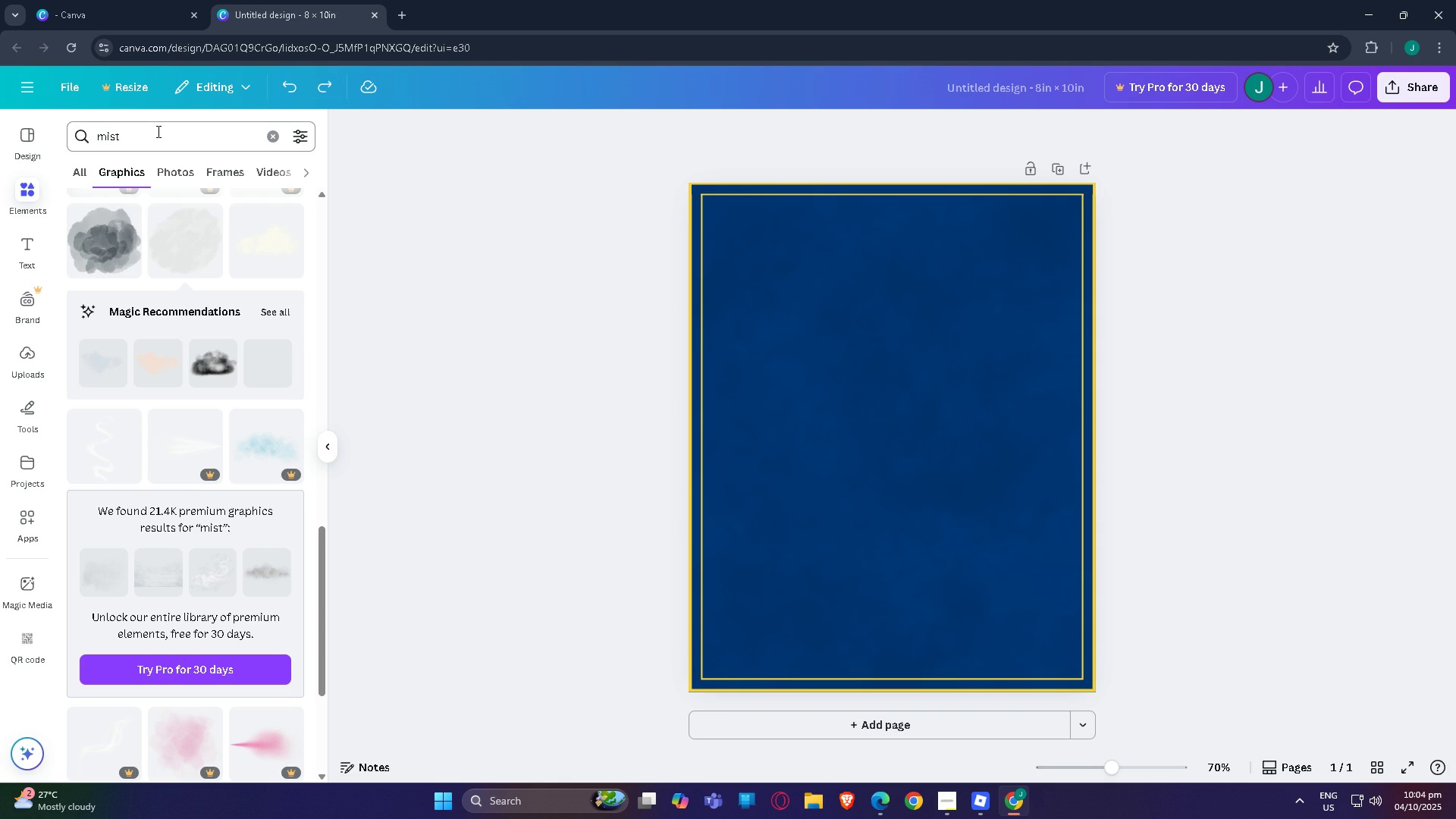 
left_click([157, 131])
 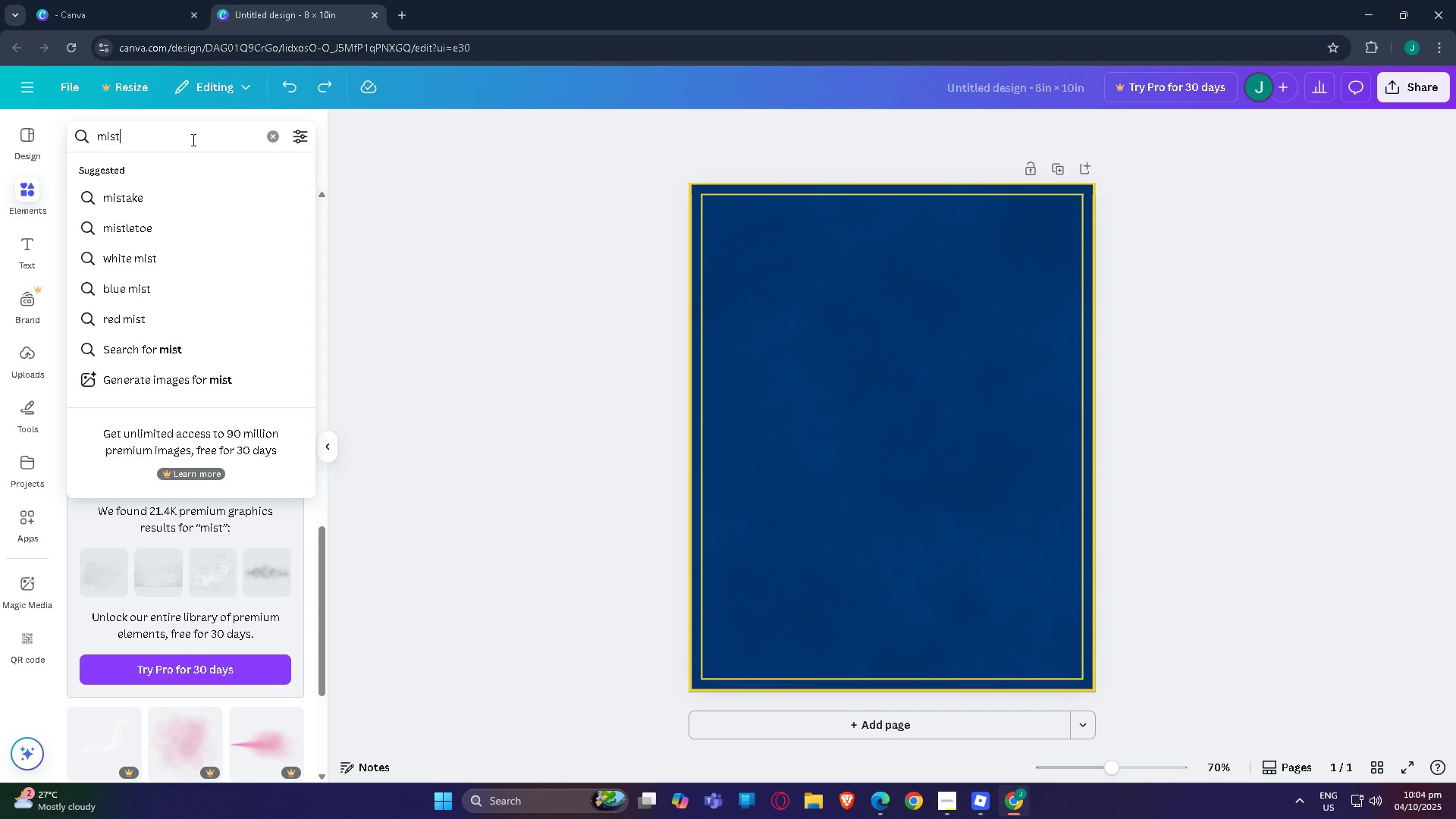 
key(Backspace)
key(Backspace)
key(Backspace)
key(Backspace)
type(gradi)
 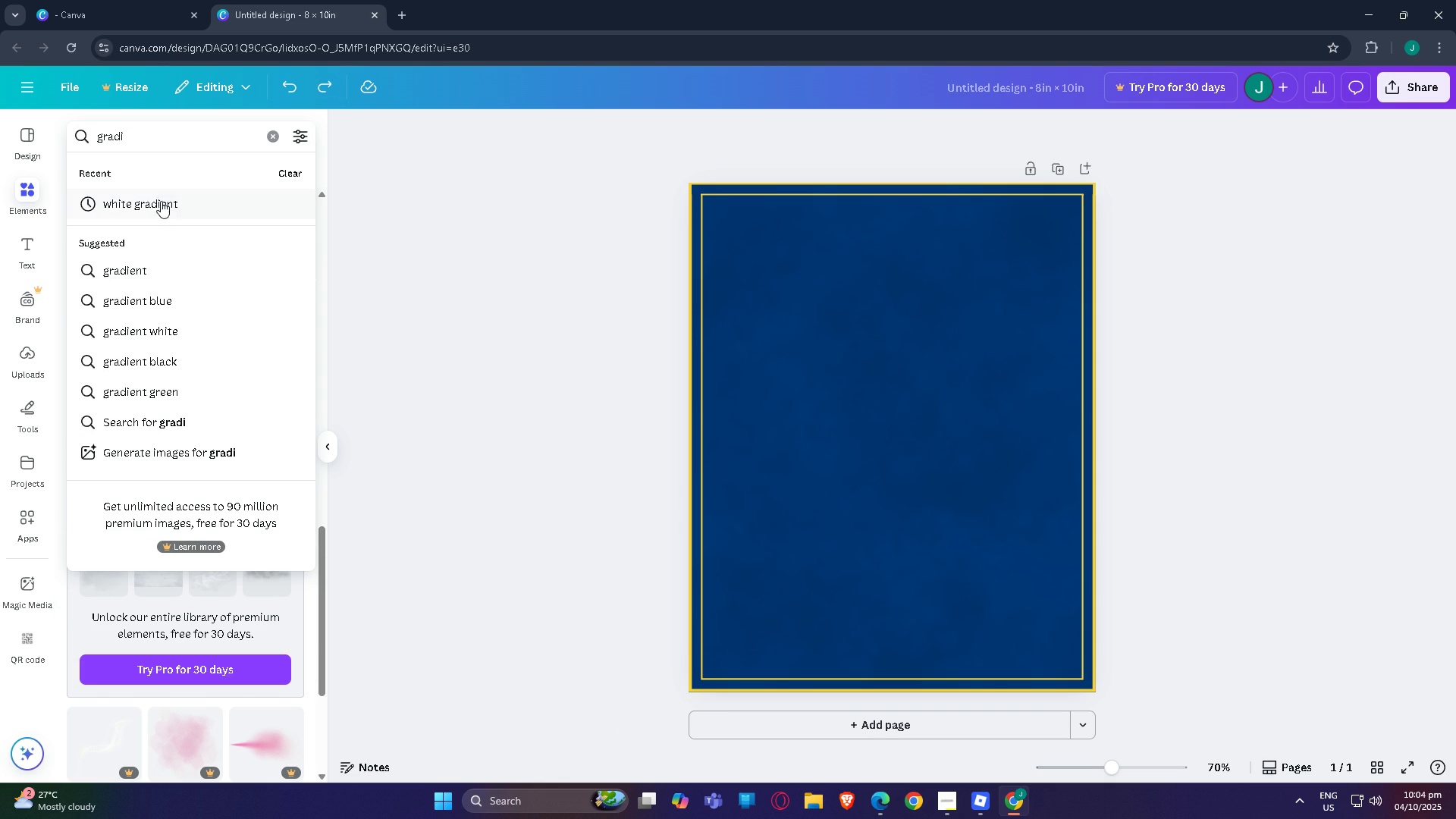 
left_click([164, 208])
 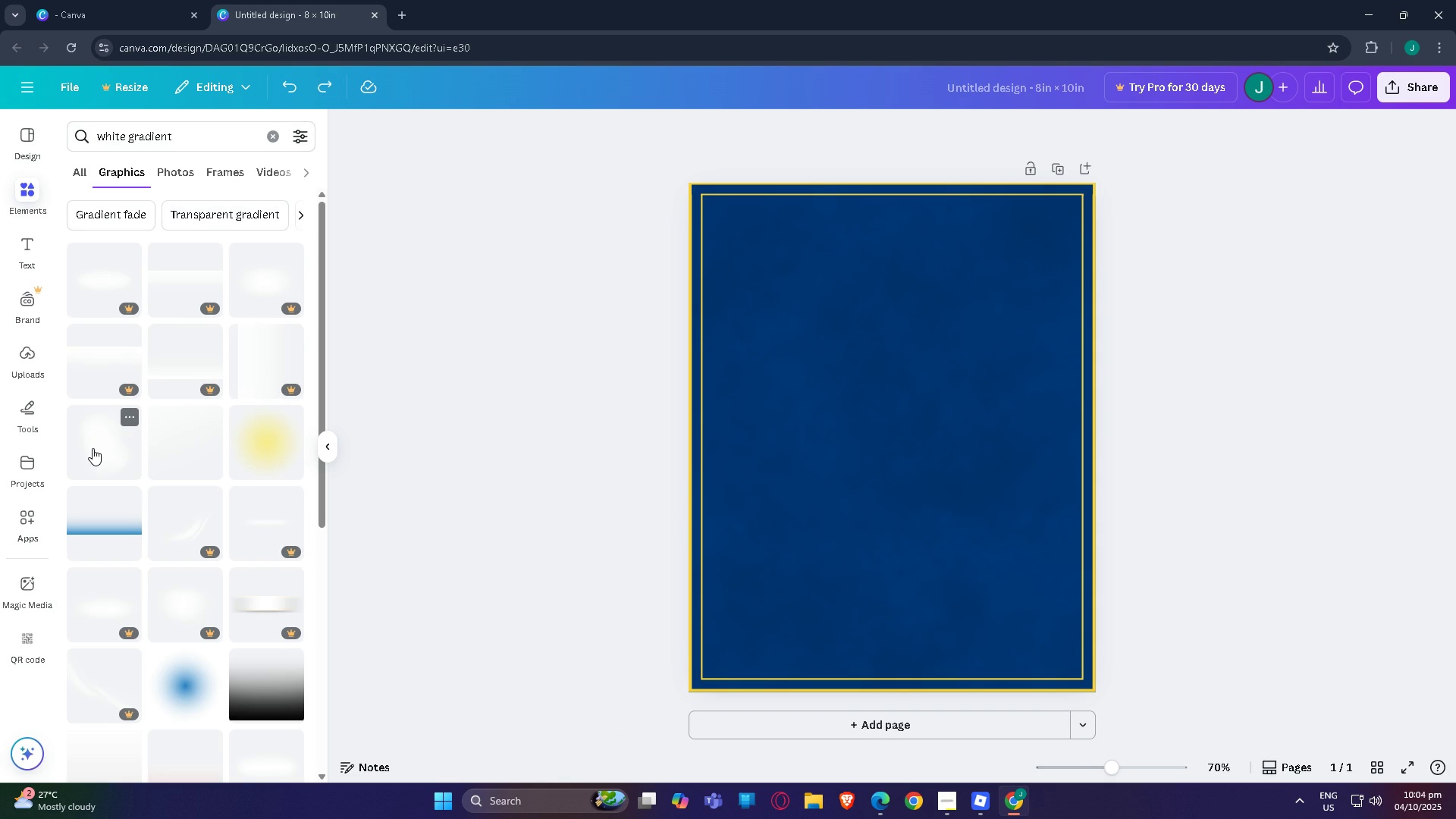 
left_click([96, 447])
 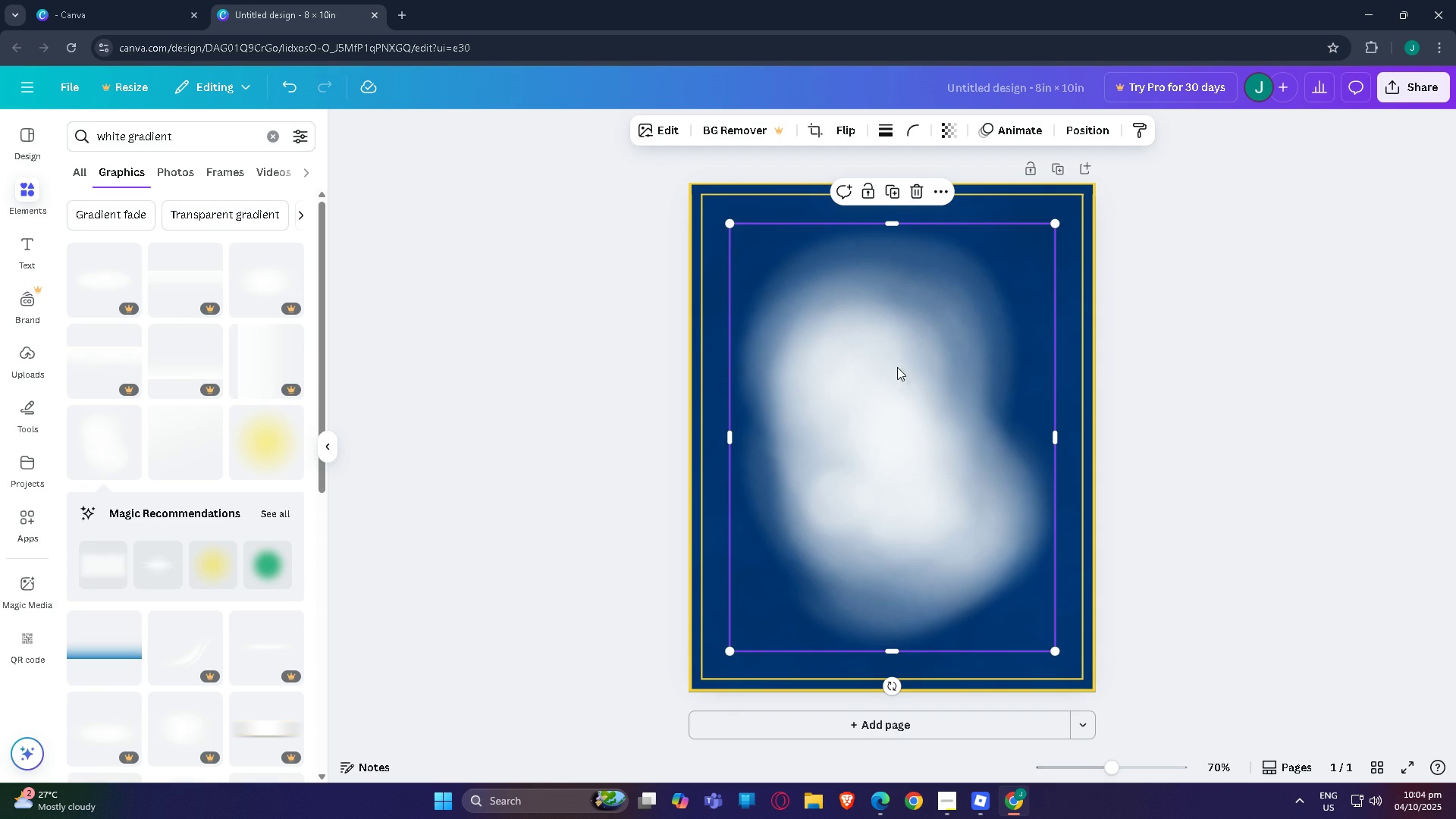 
key(Control+ControlLeft)
 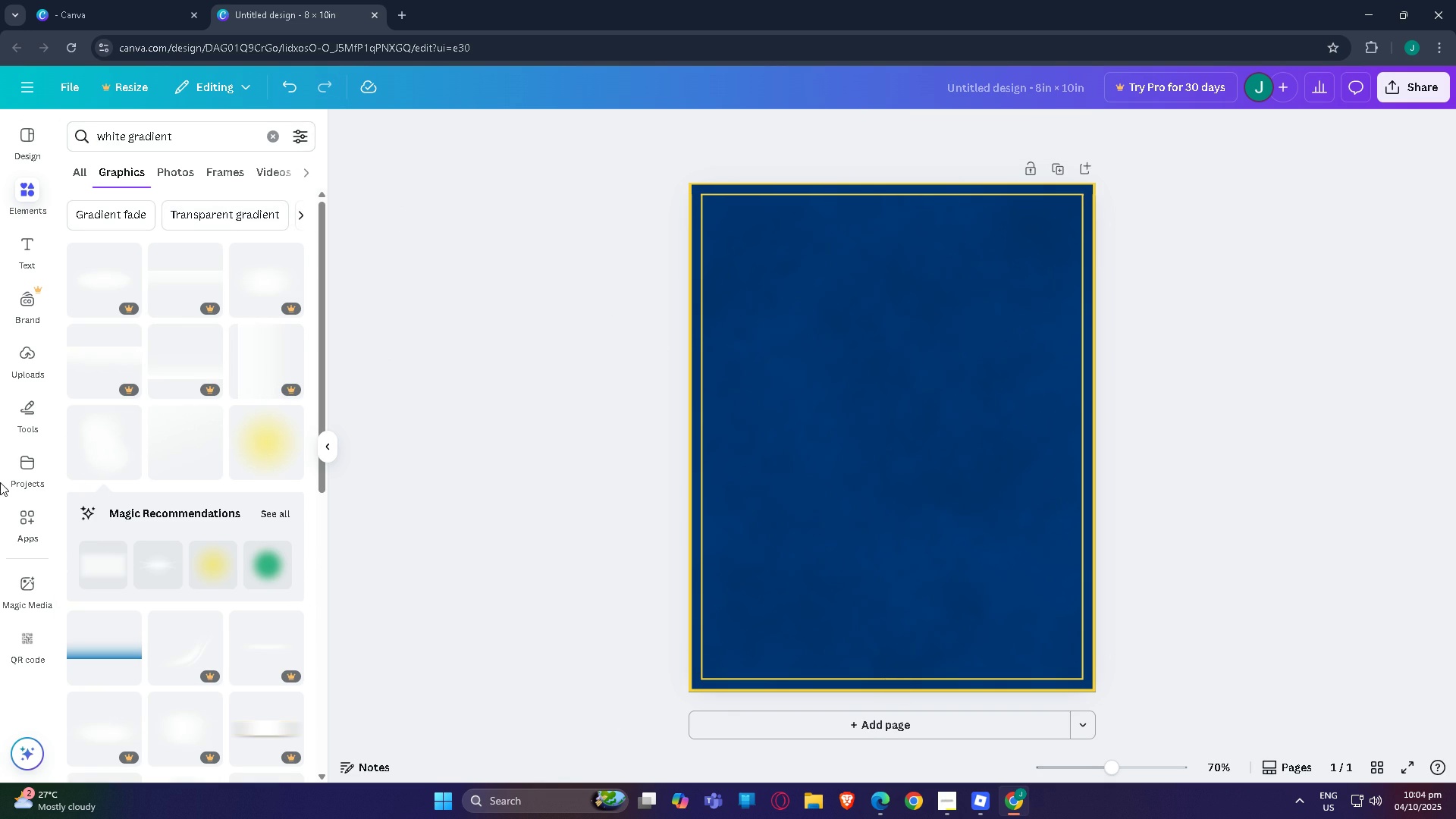 
key(Control+Z)
 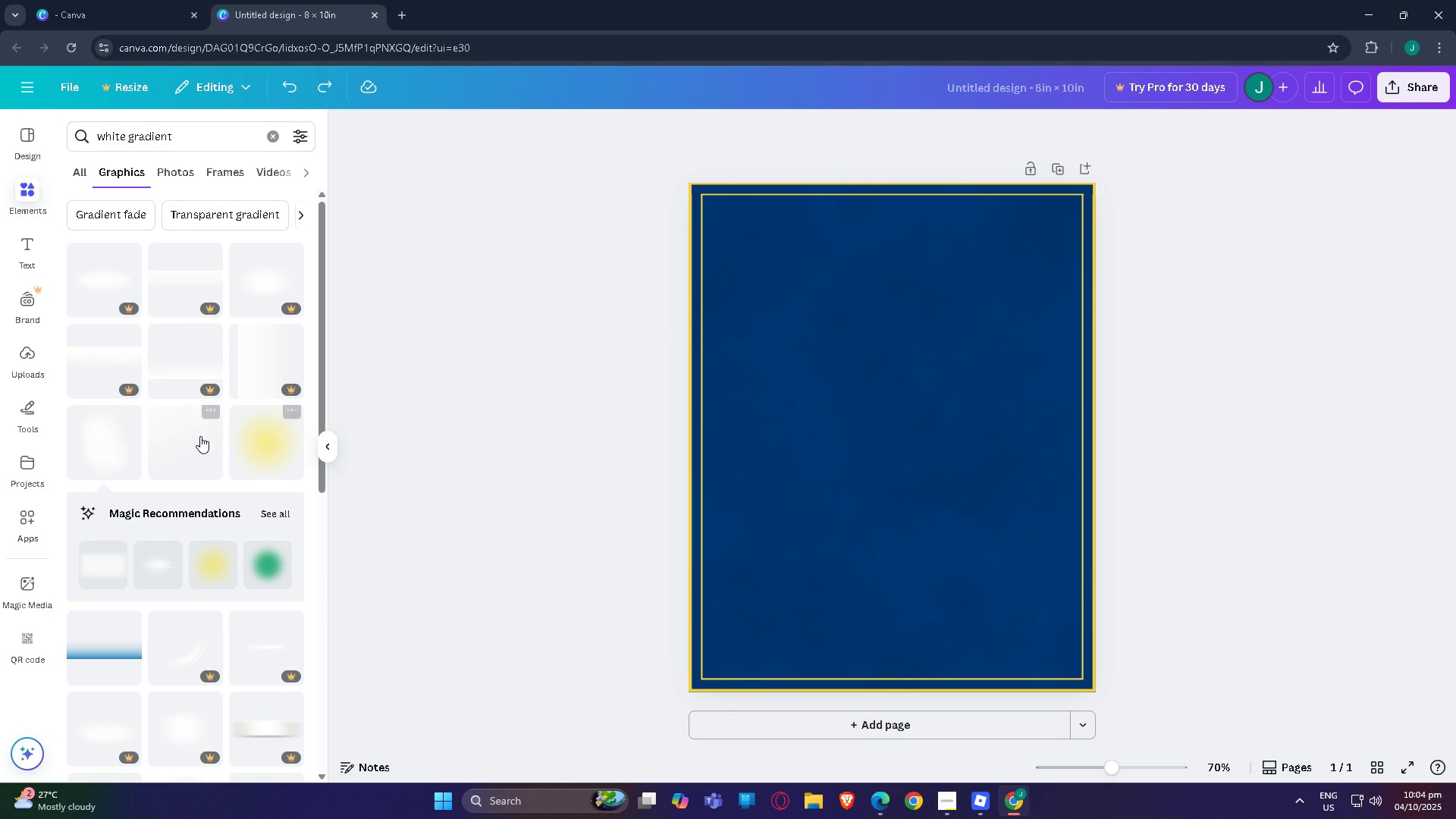 
left_click([200, 436])
 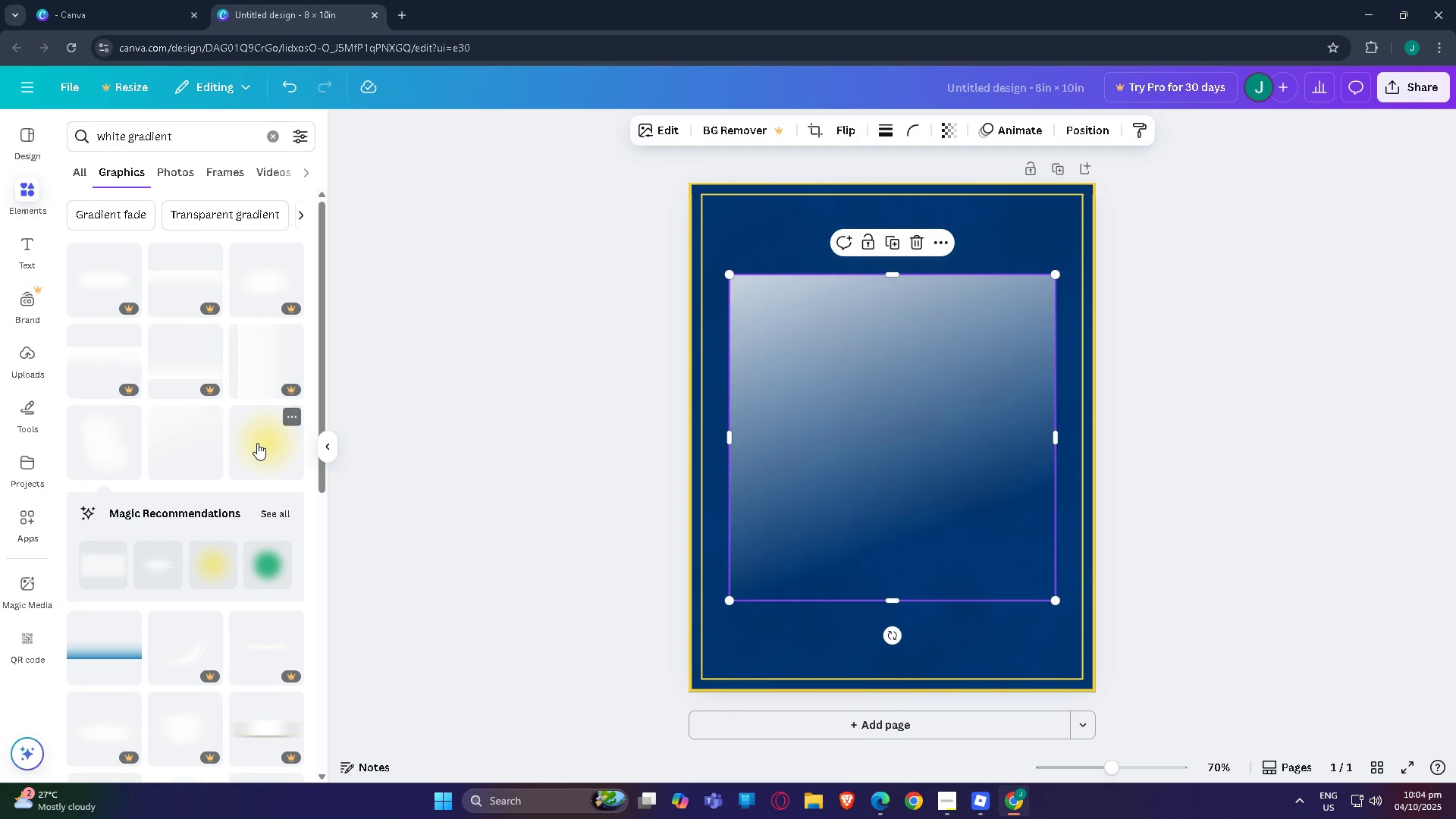 
key(Control+ControlLeft)
 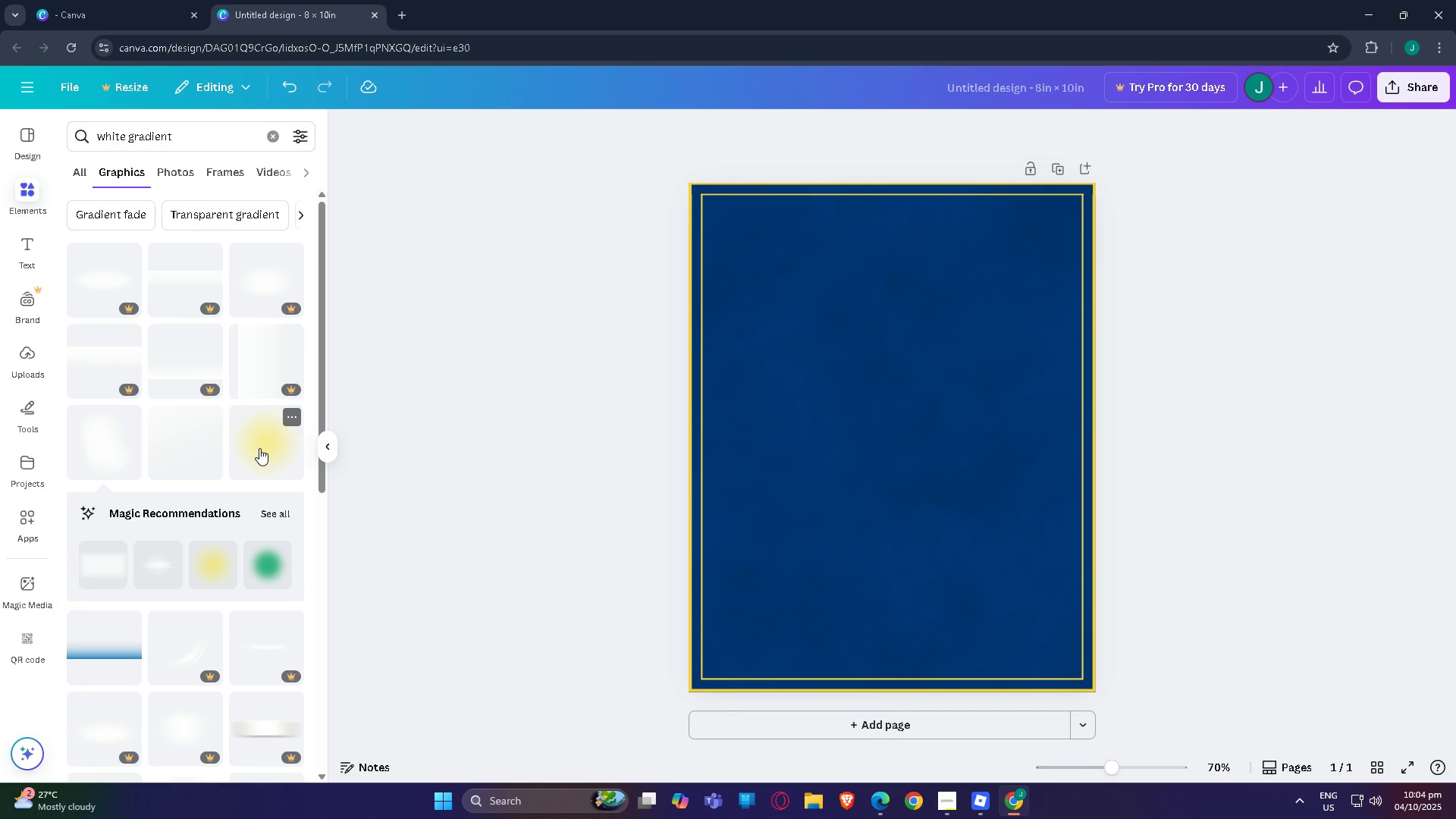 
key(Control+Z)
 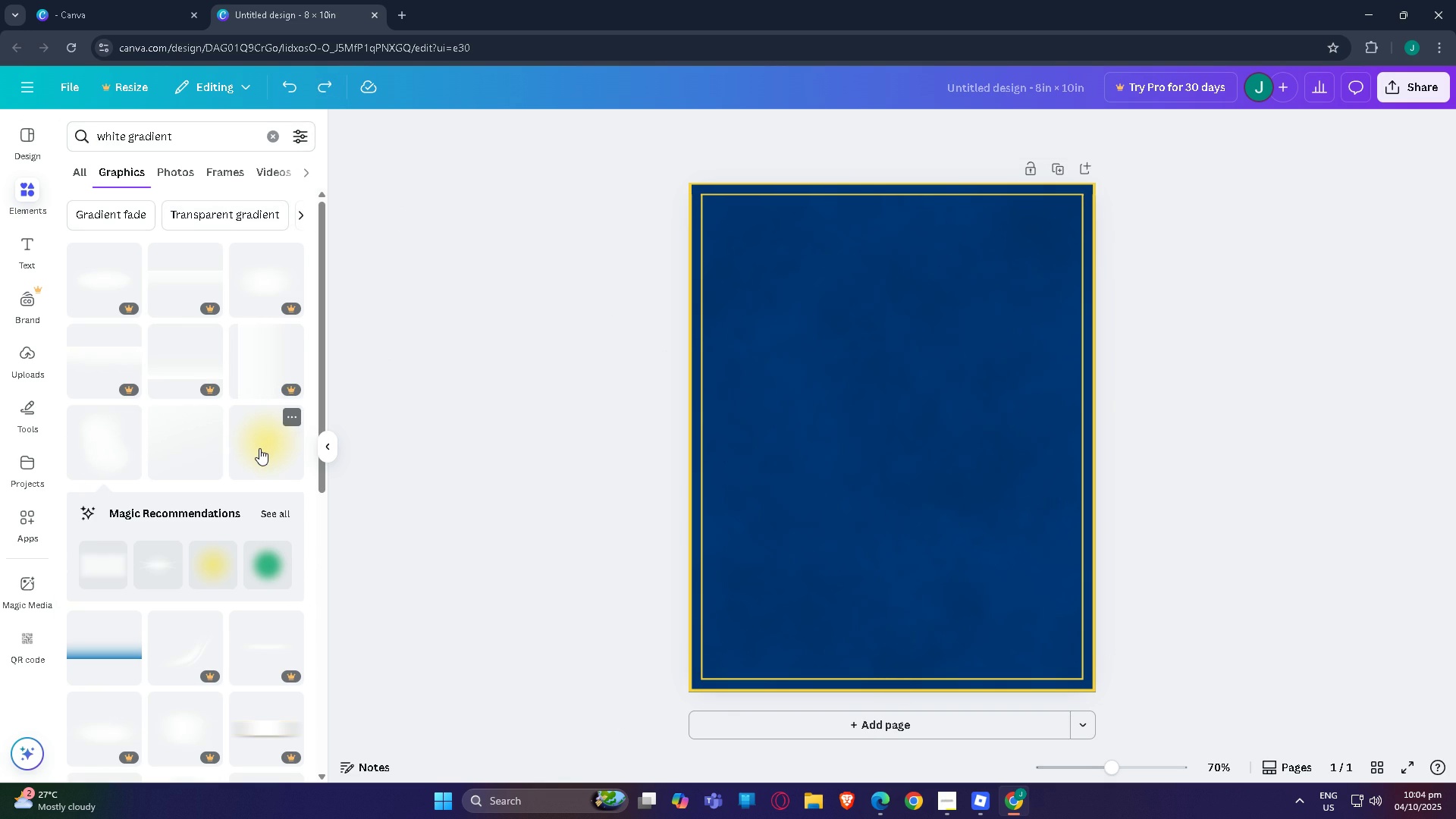 
left_click([259, 448])
 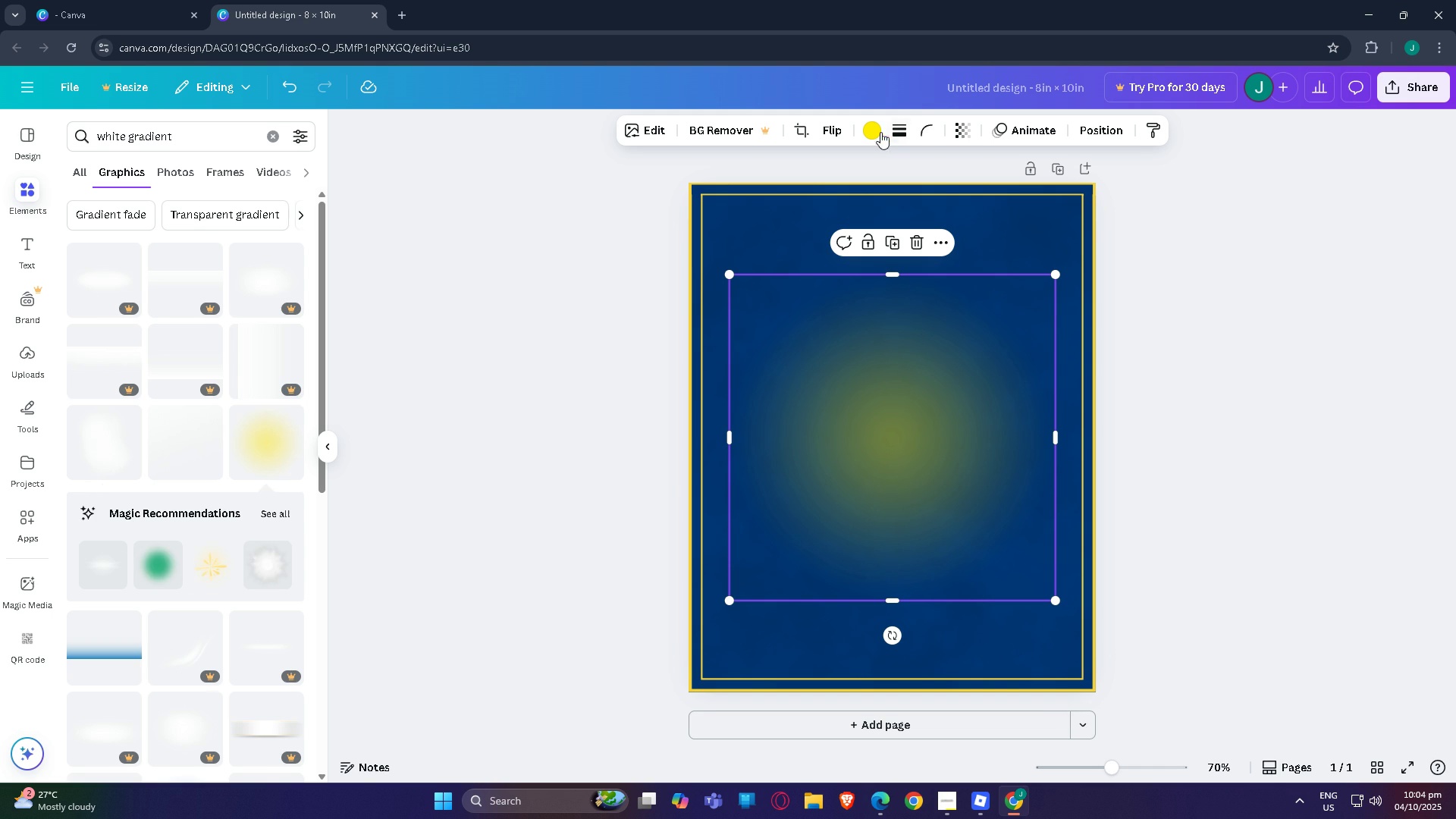 
left_click([870, 127])
 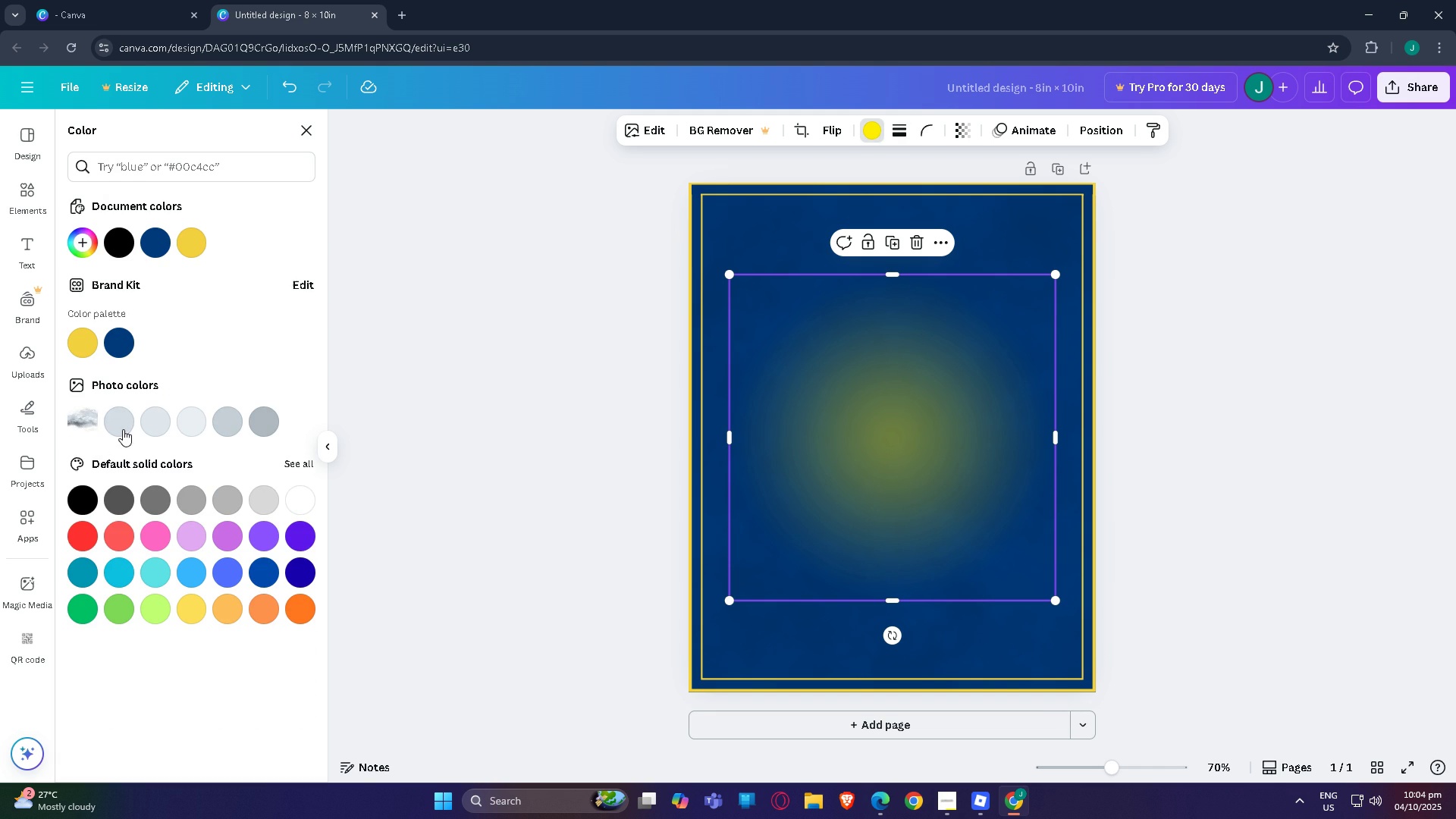 
left_click([123, 427])
 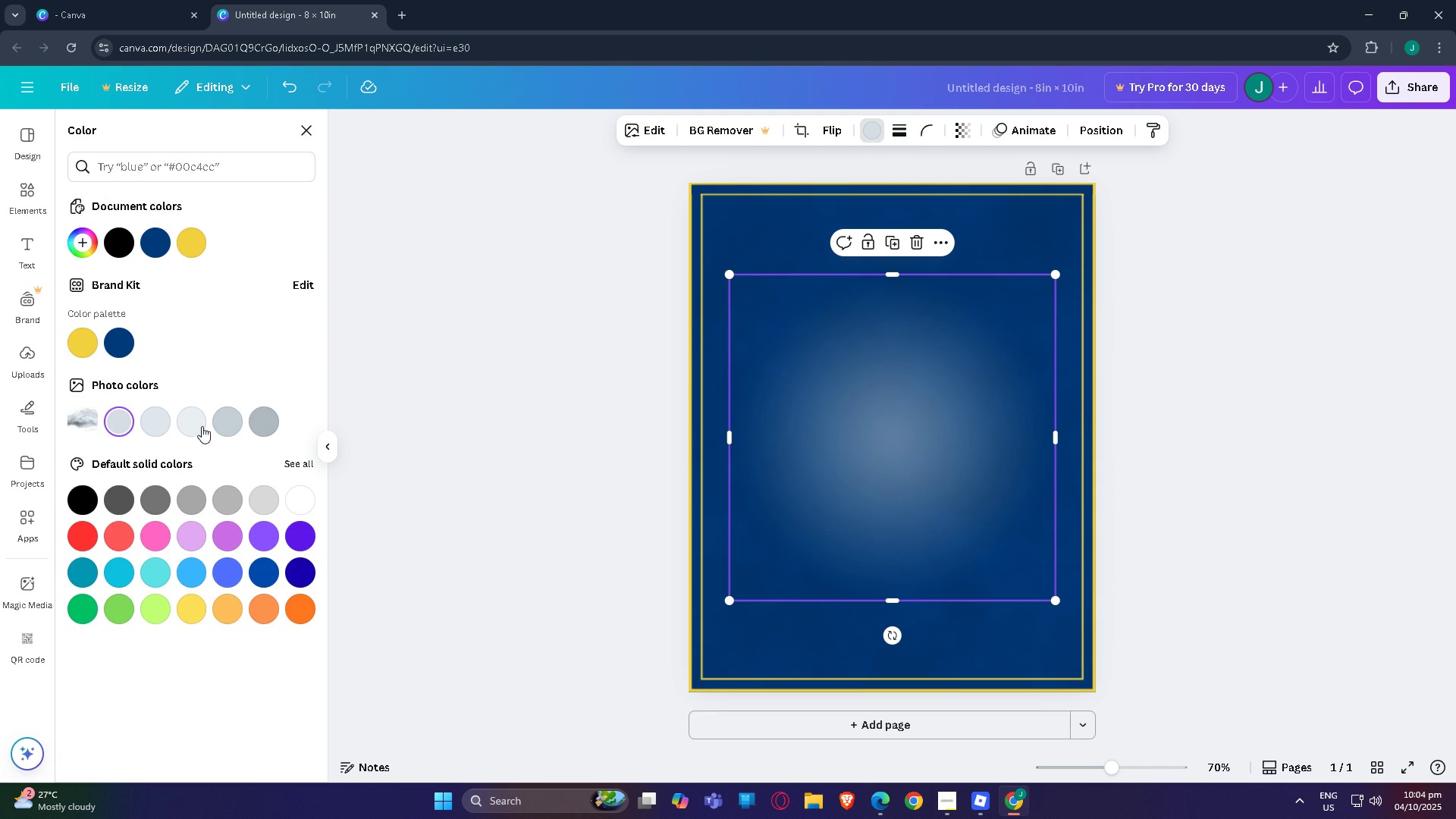 
mouse_move([255, 424])